 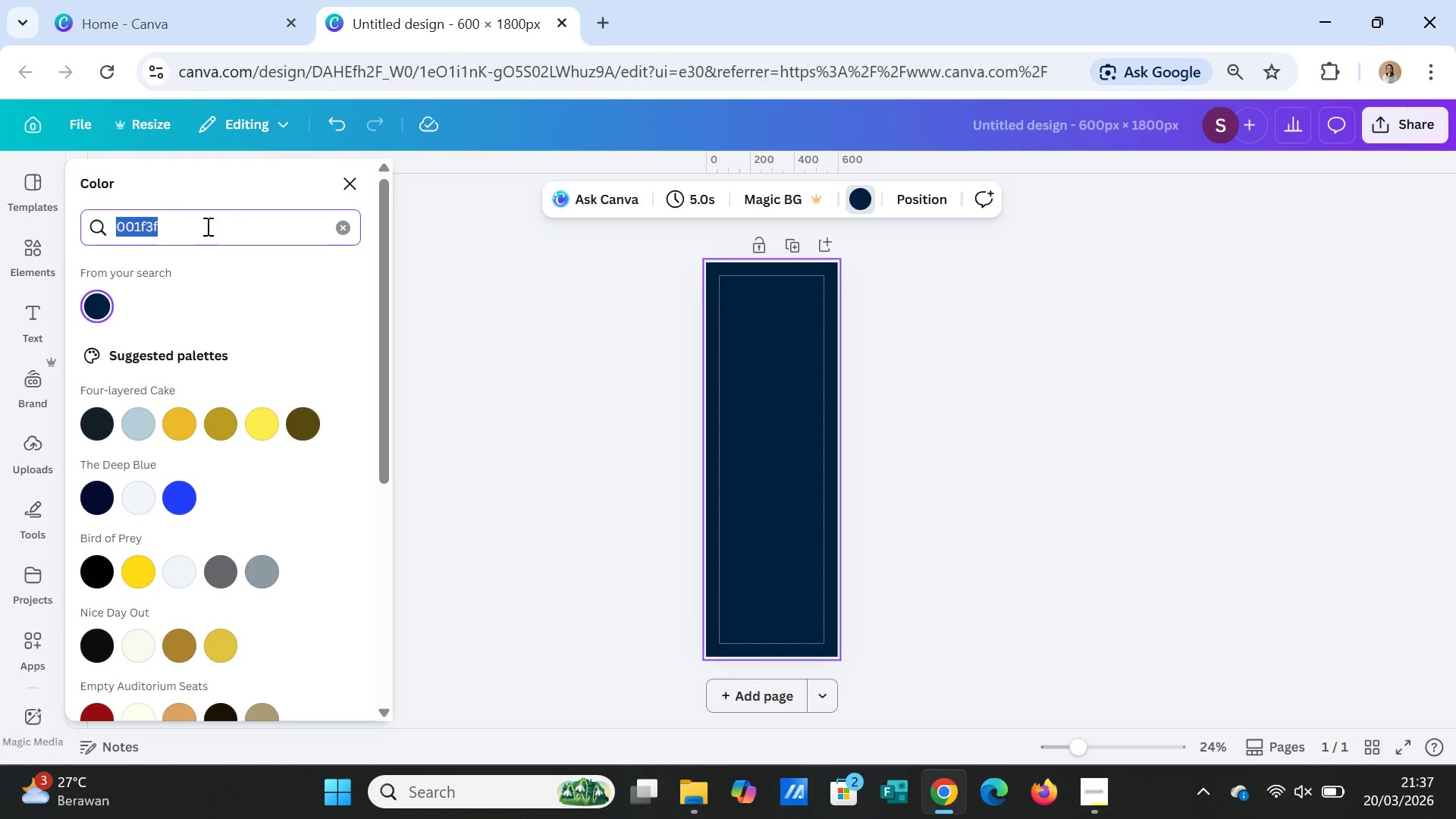 
triple_click([204, 226])
 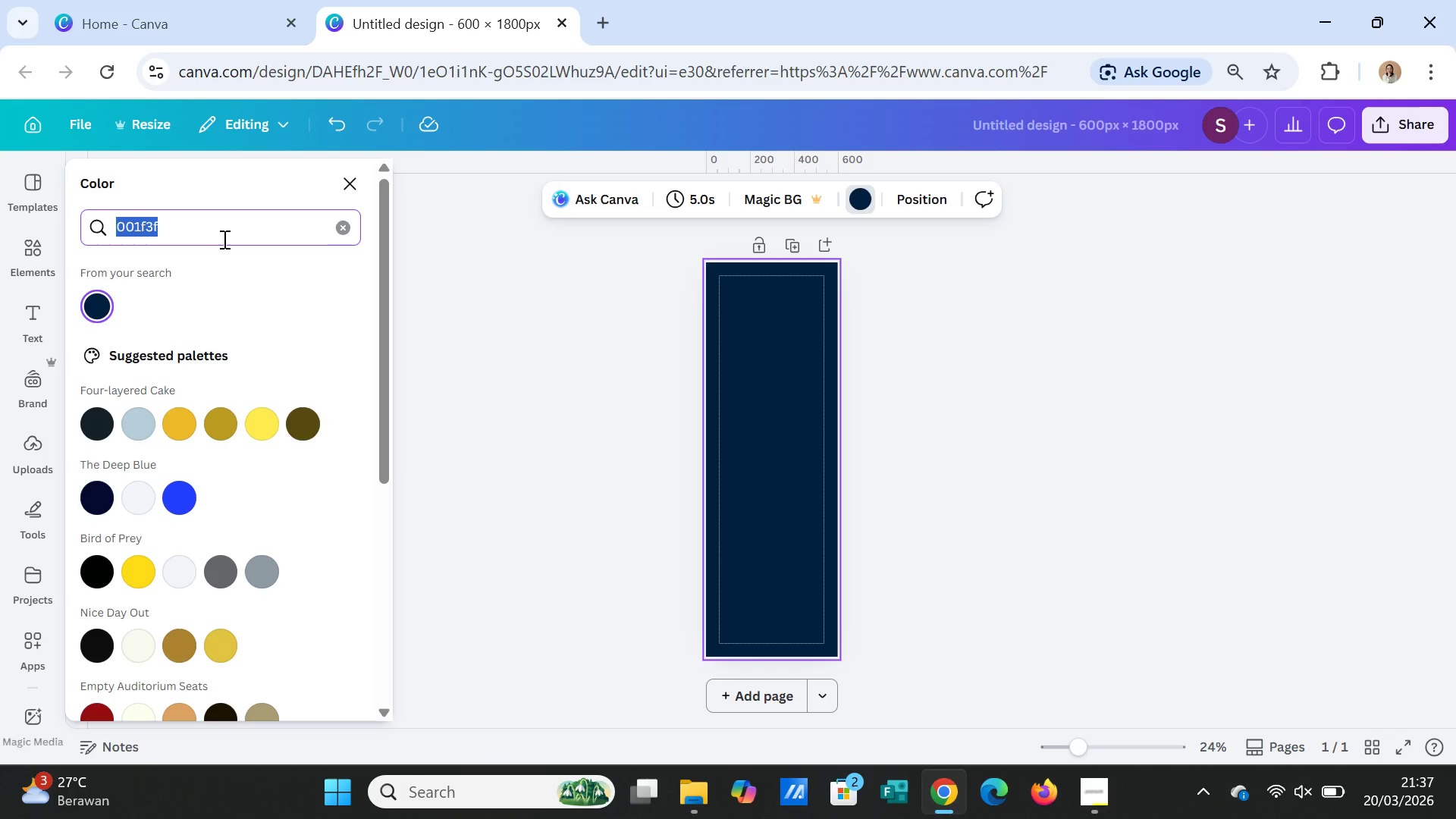 
wait(7.8)
 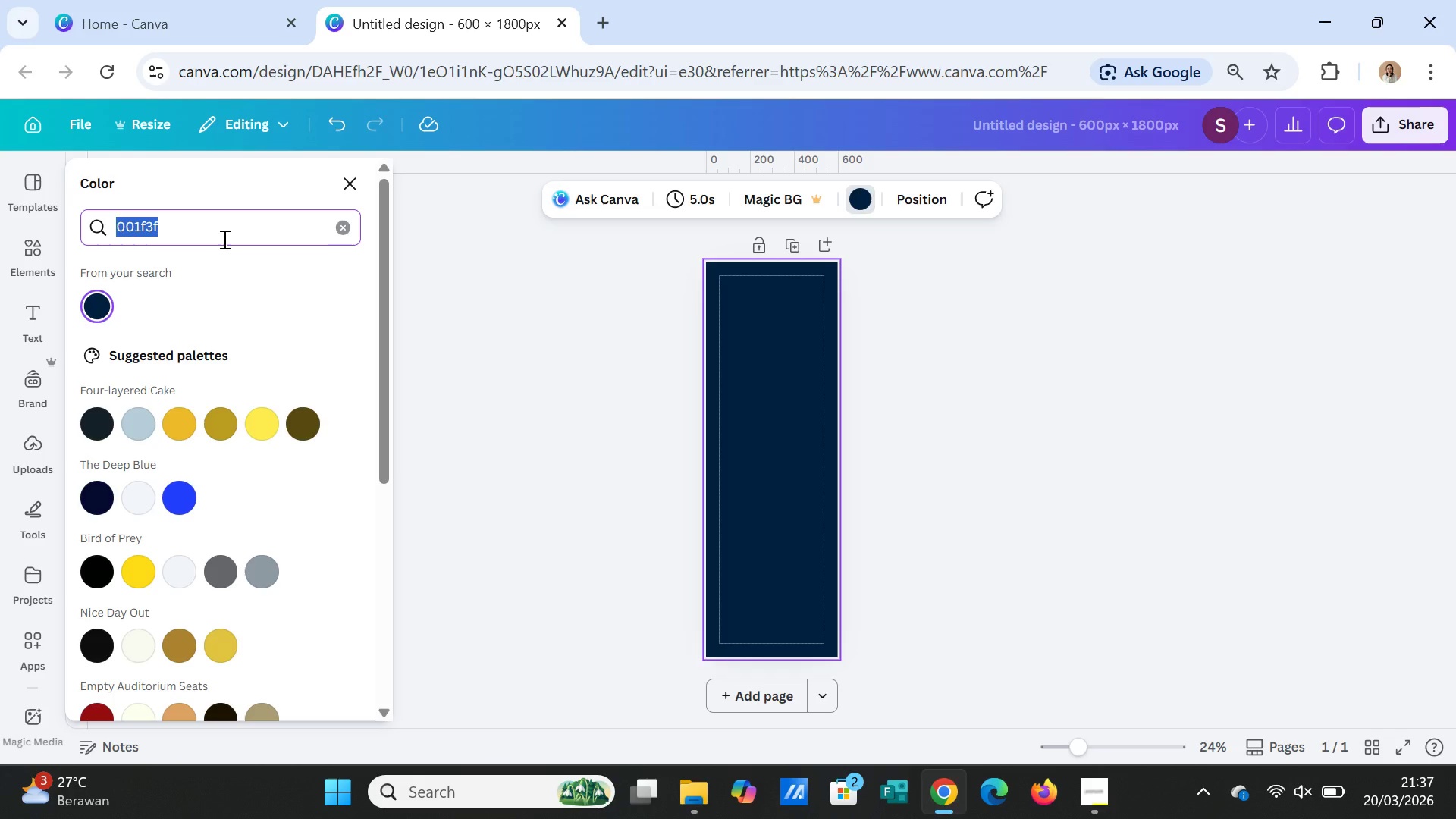 
type(f5f5dc)
 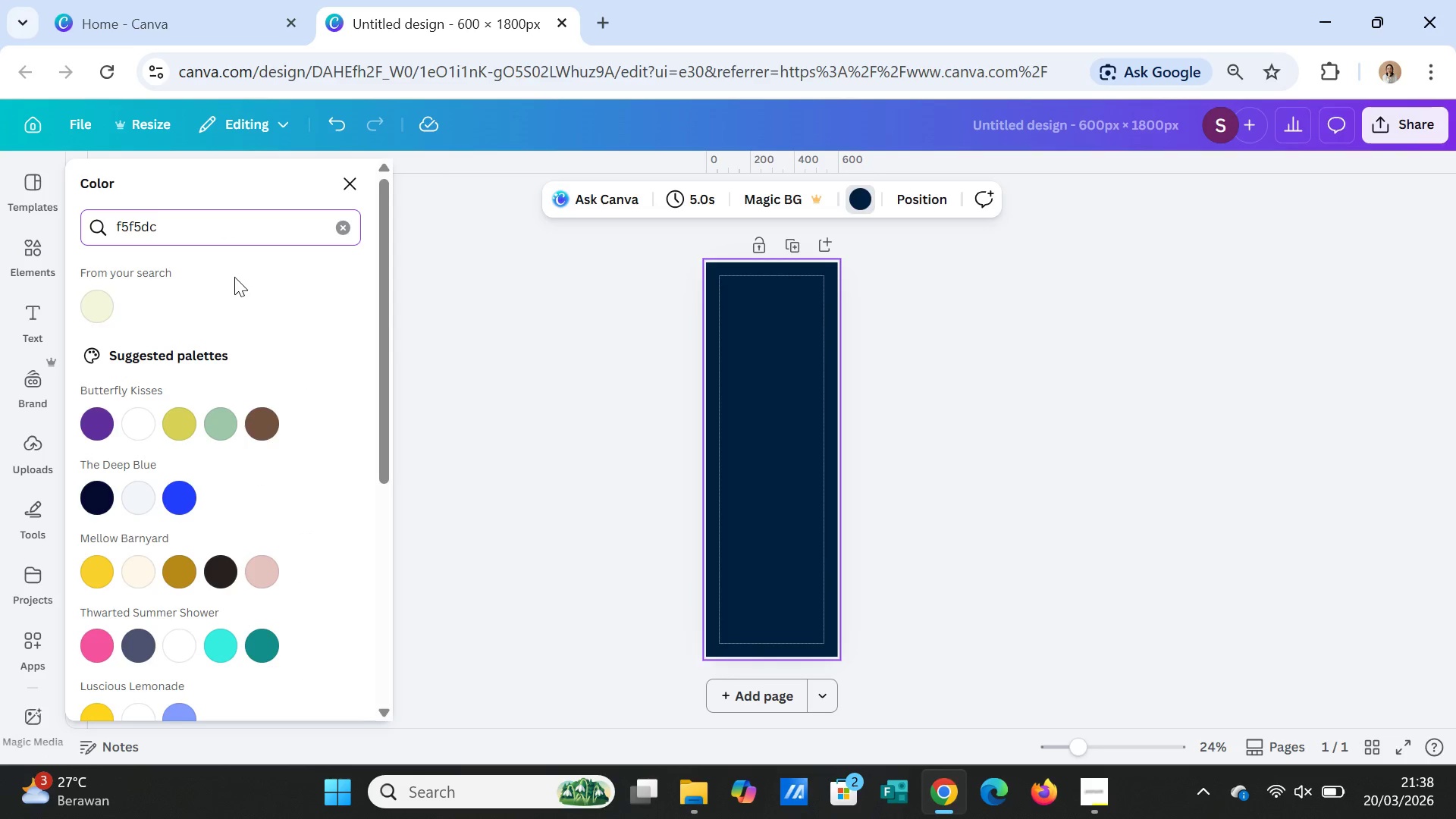 
wait(5.42)
 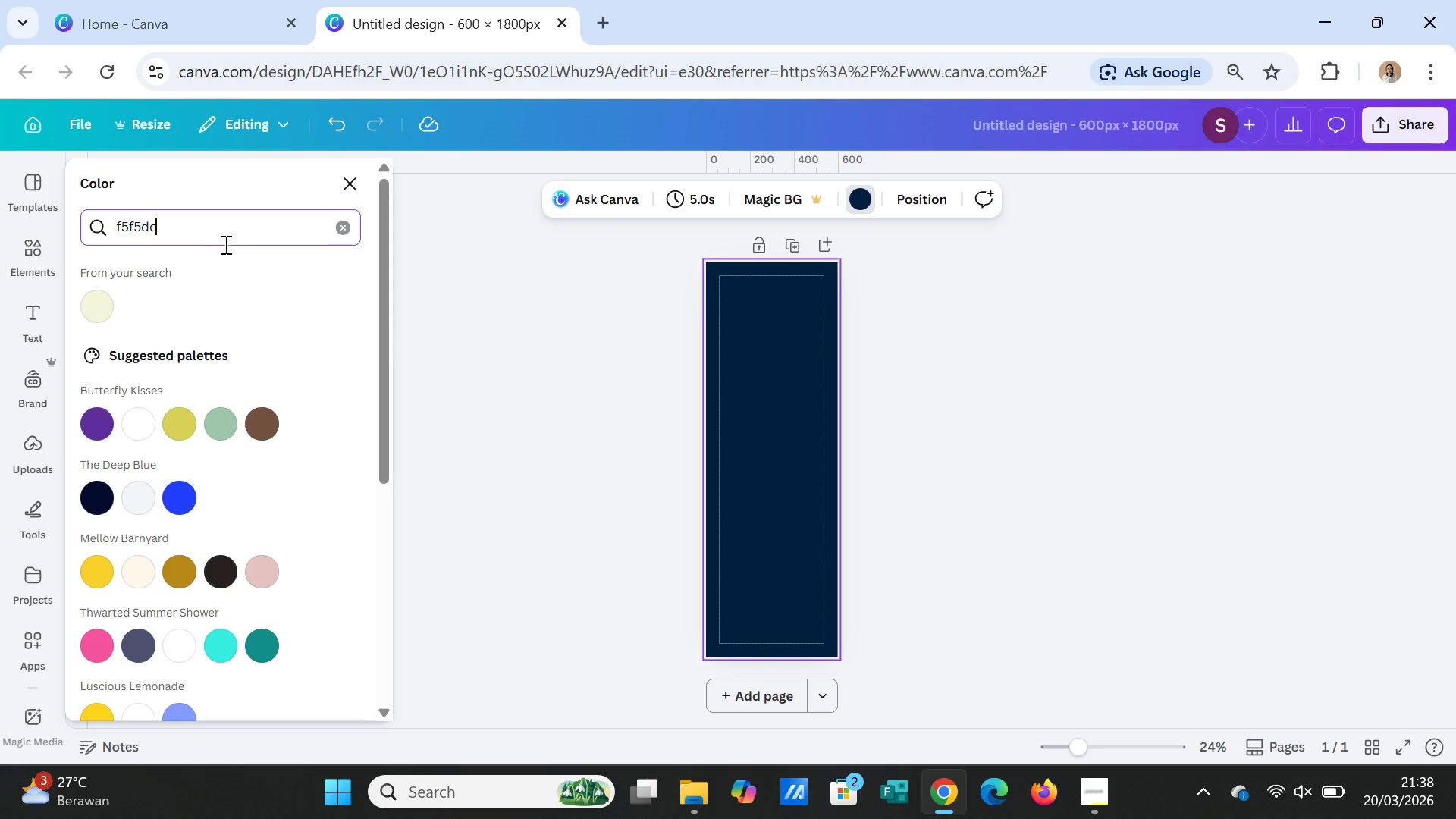 
left_click([92, 309])
 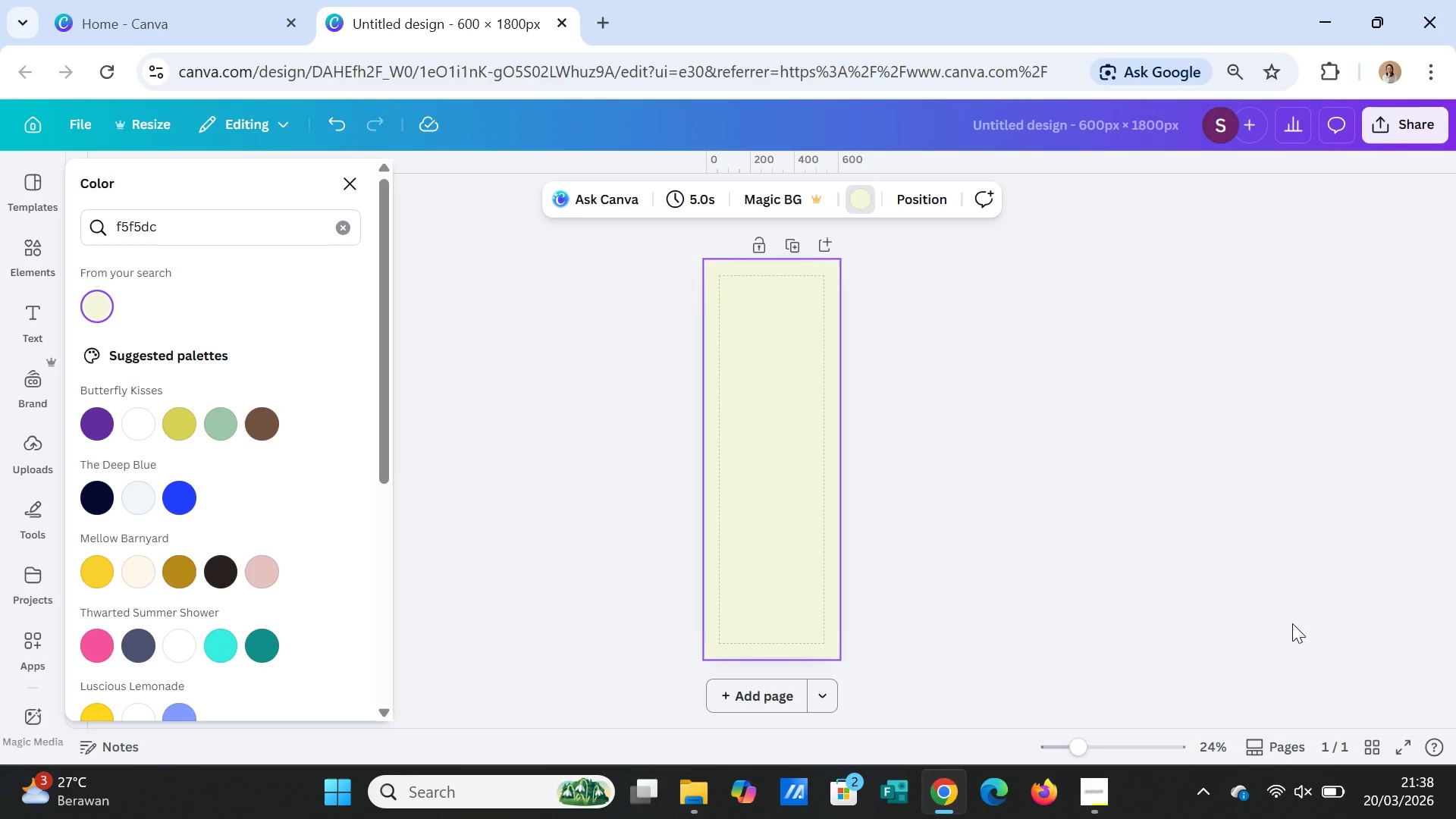 
wait(22.02)
 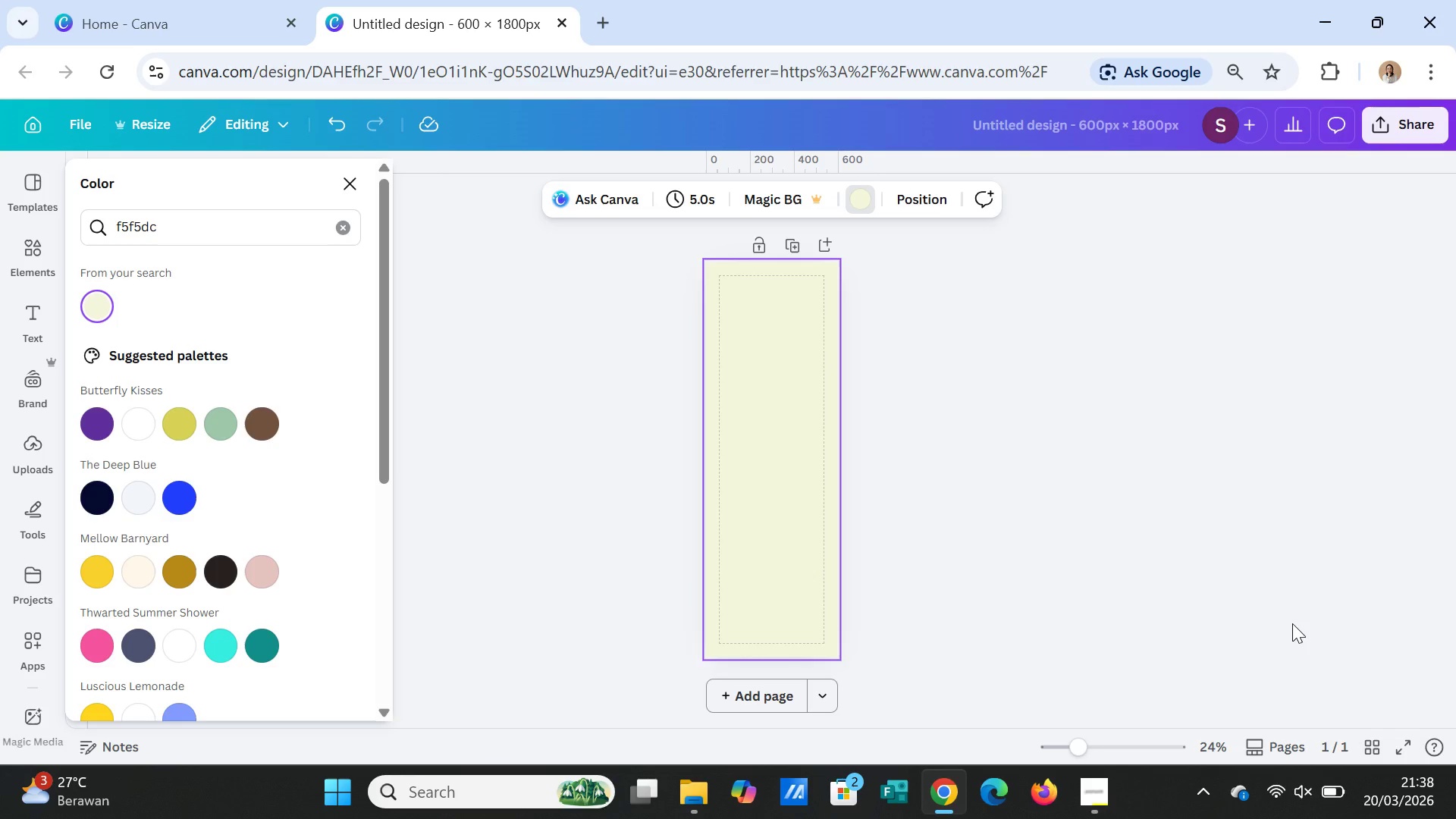 
scroll: coordinate [1312, 584], scroll_direction: down, amount: 1.0
 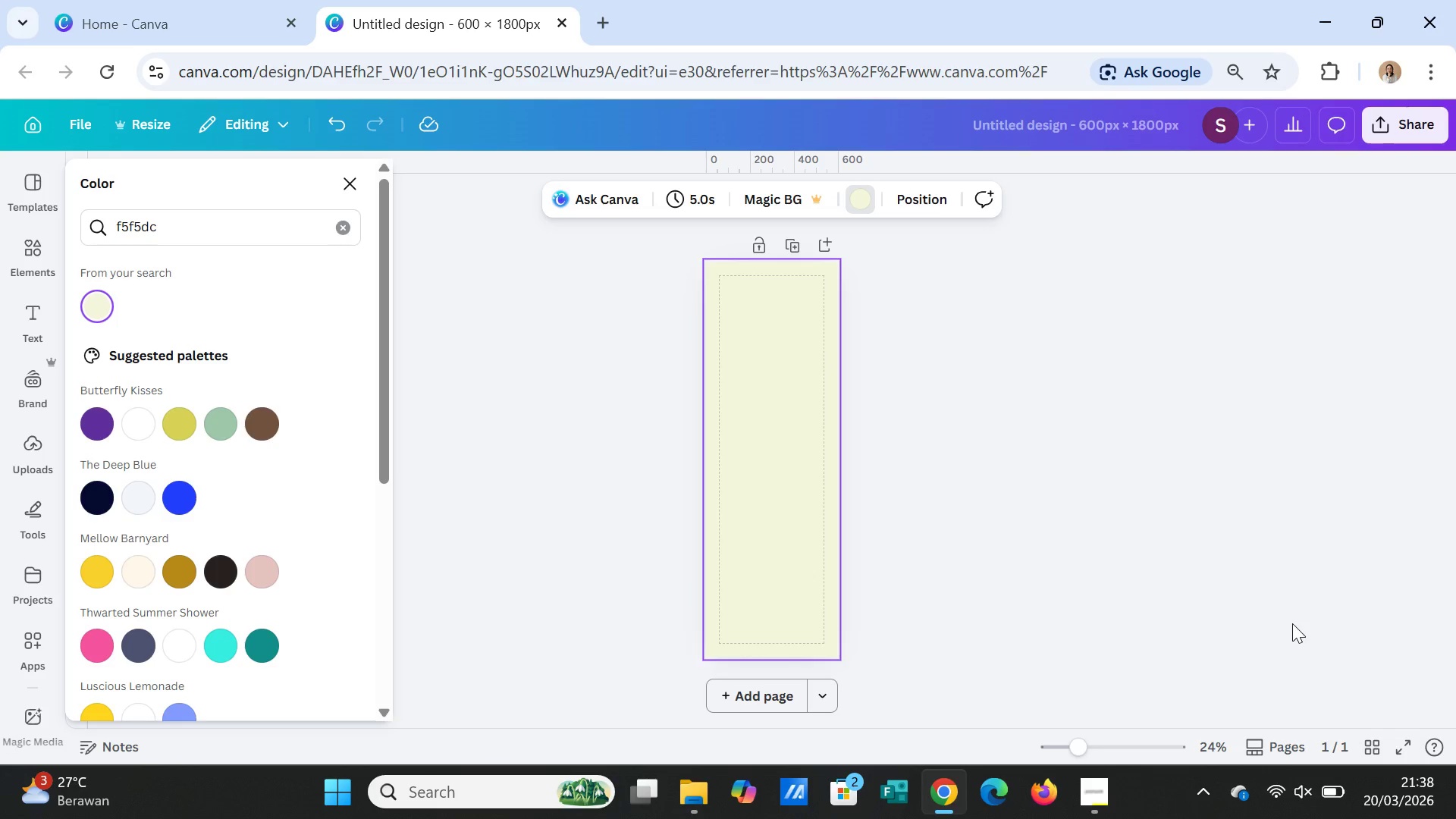 
scroll: coordinate [1295, 623], scroll_direction: up, amount: 3.0
 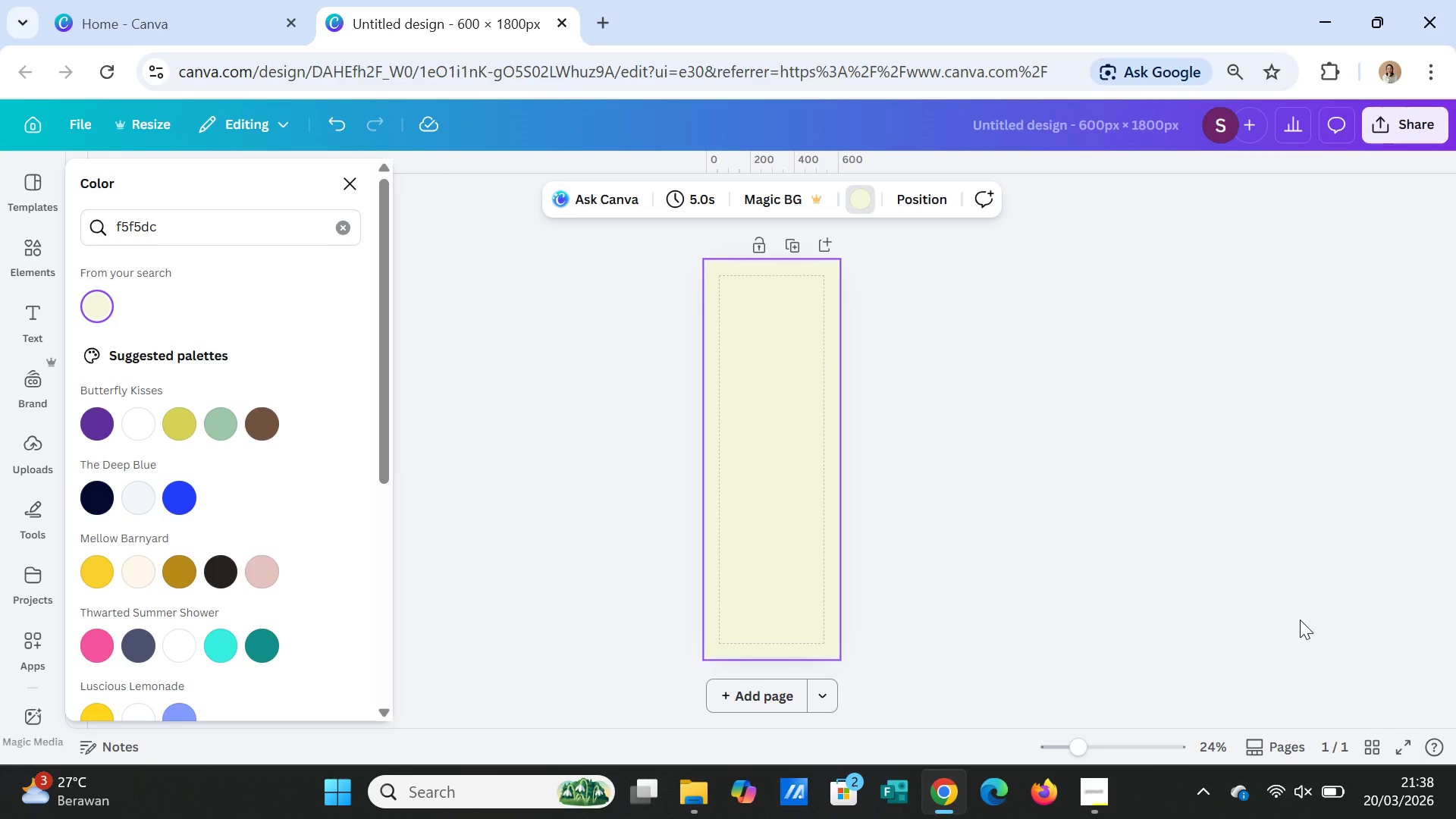 
scroll: coordinate [1301, 620], scroll_direction: down, amount: 1.0
 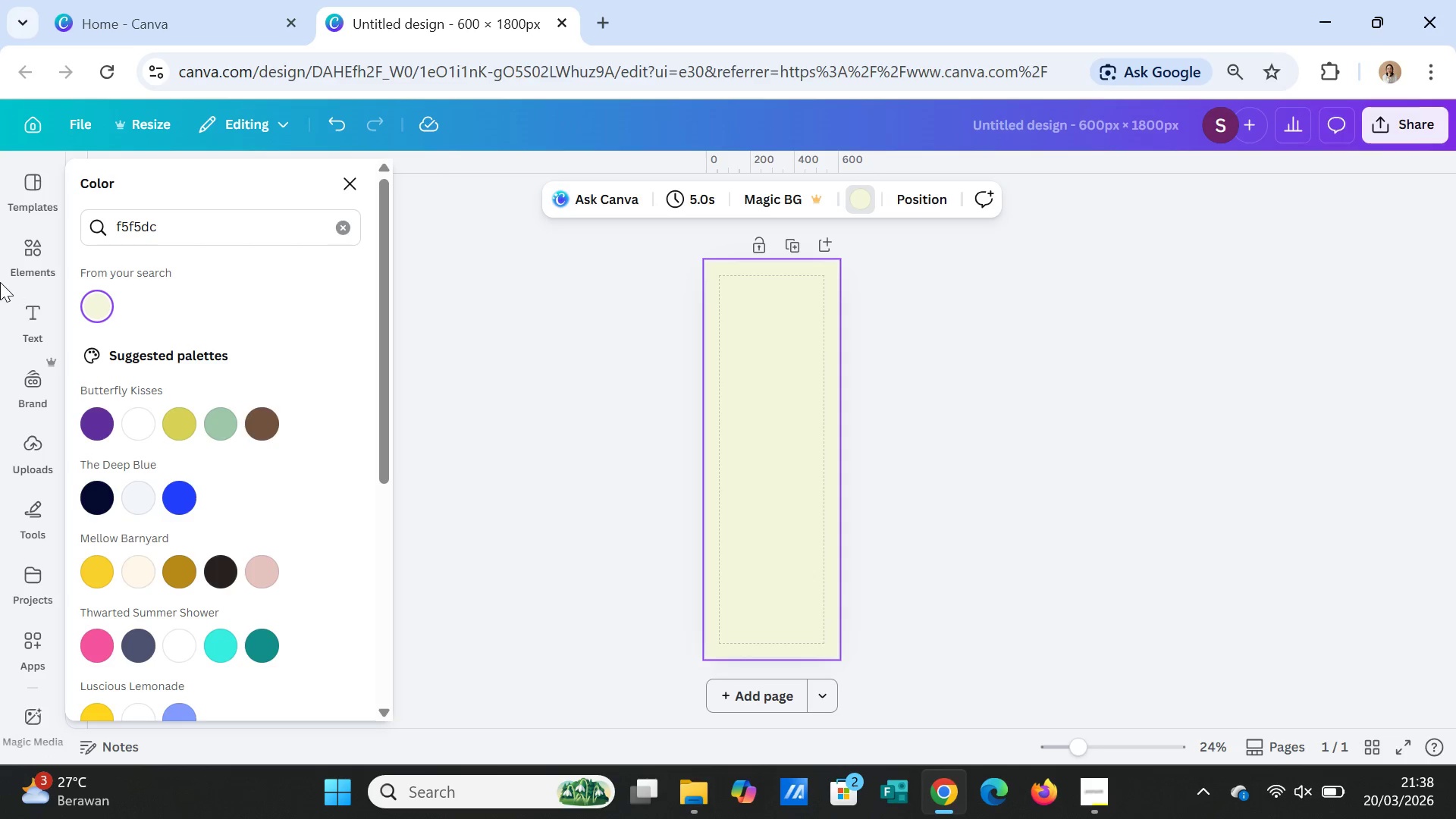 
left_click([40, 318])
 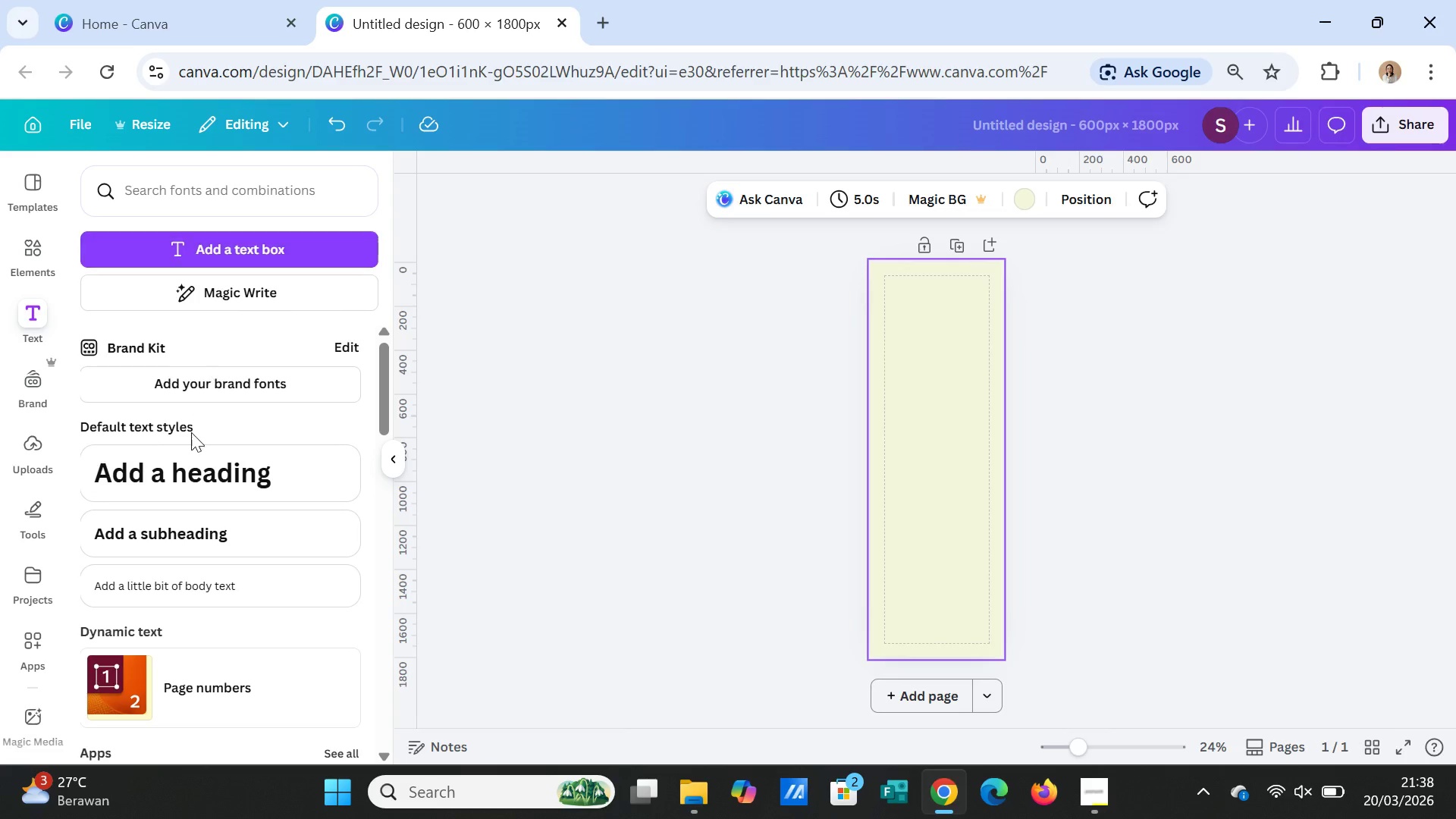 
left_click([190, 470])
 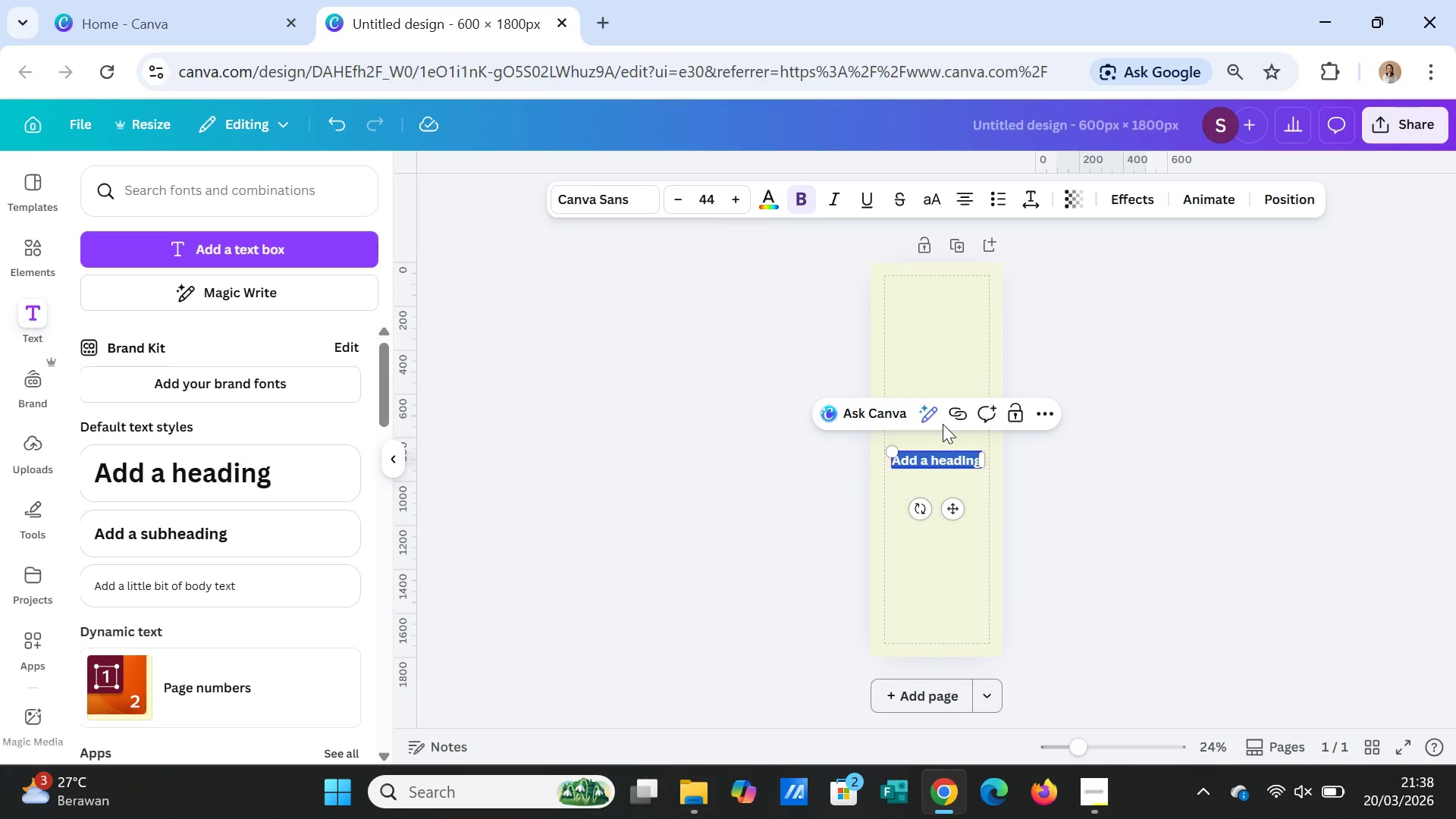 
wait(11.69)
 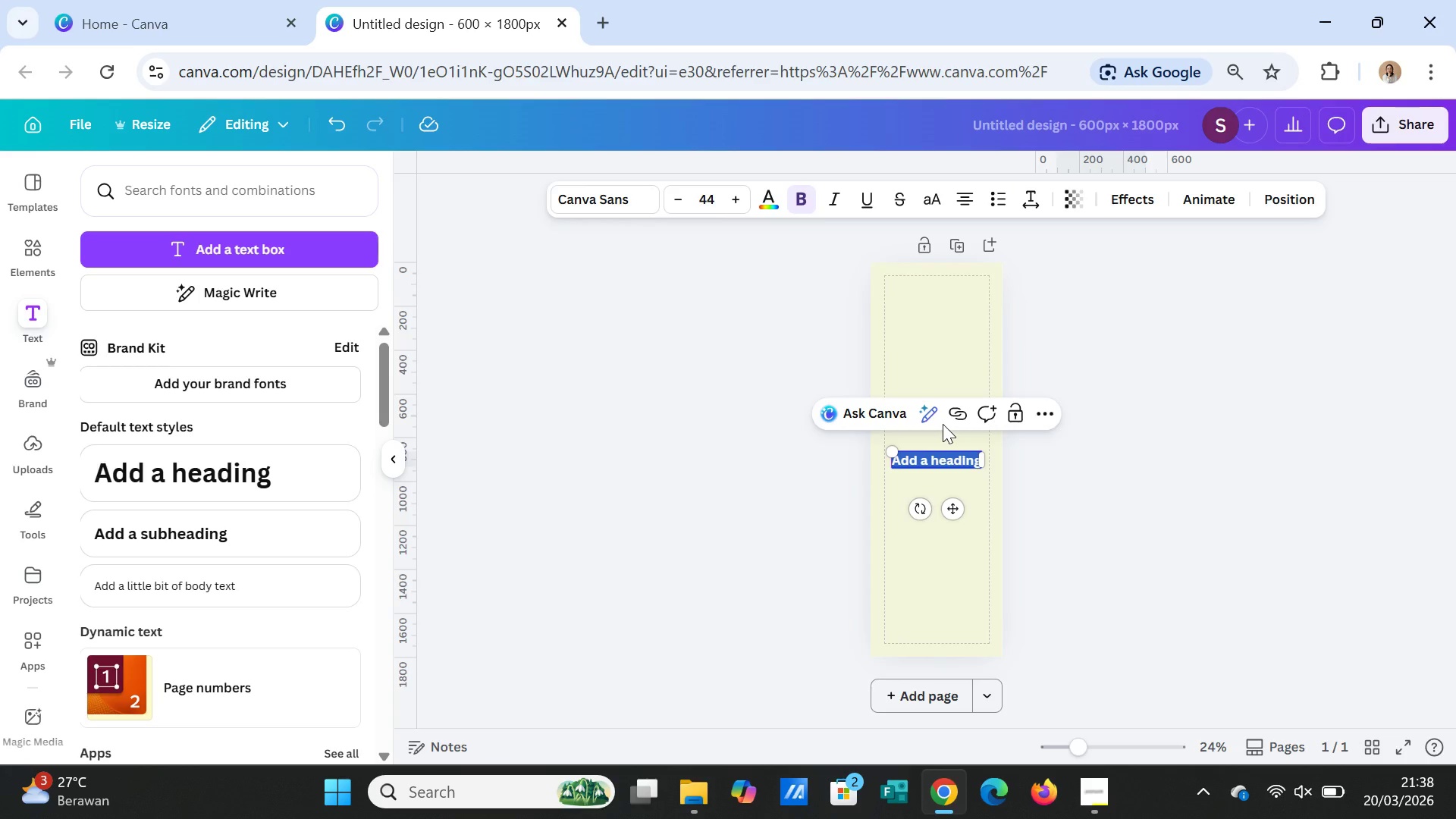 
left_click([1080, 796])